 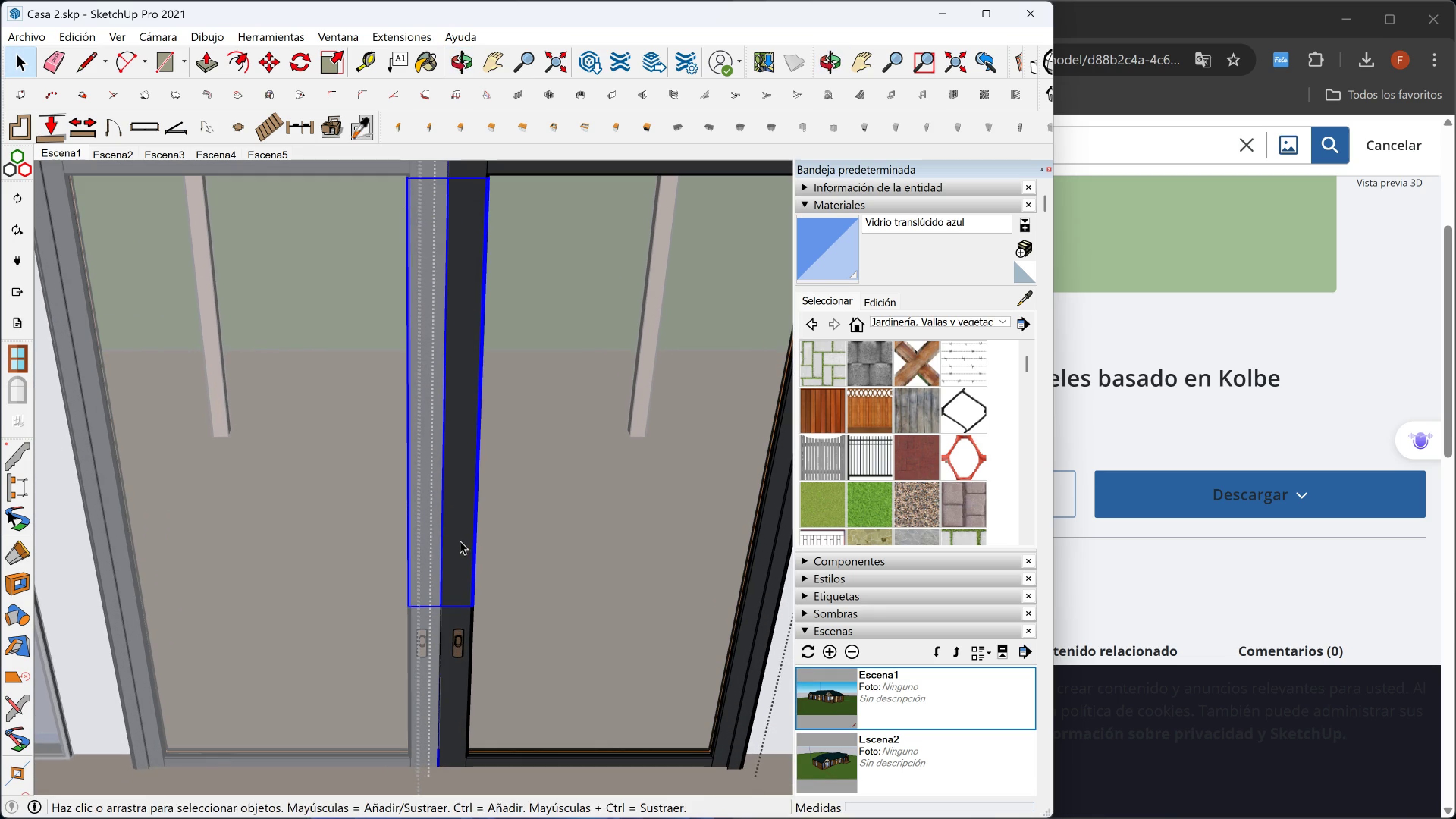 
left_click([333, 61])
 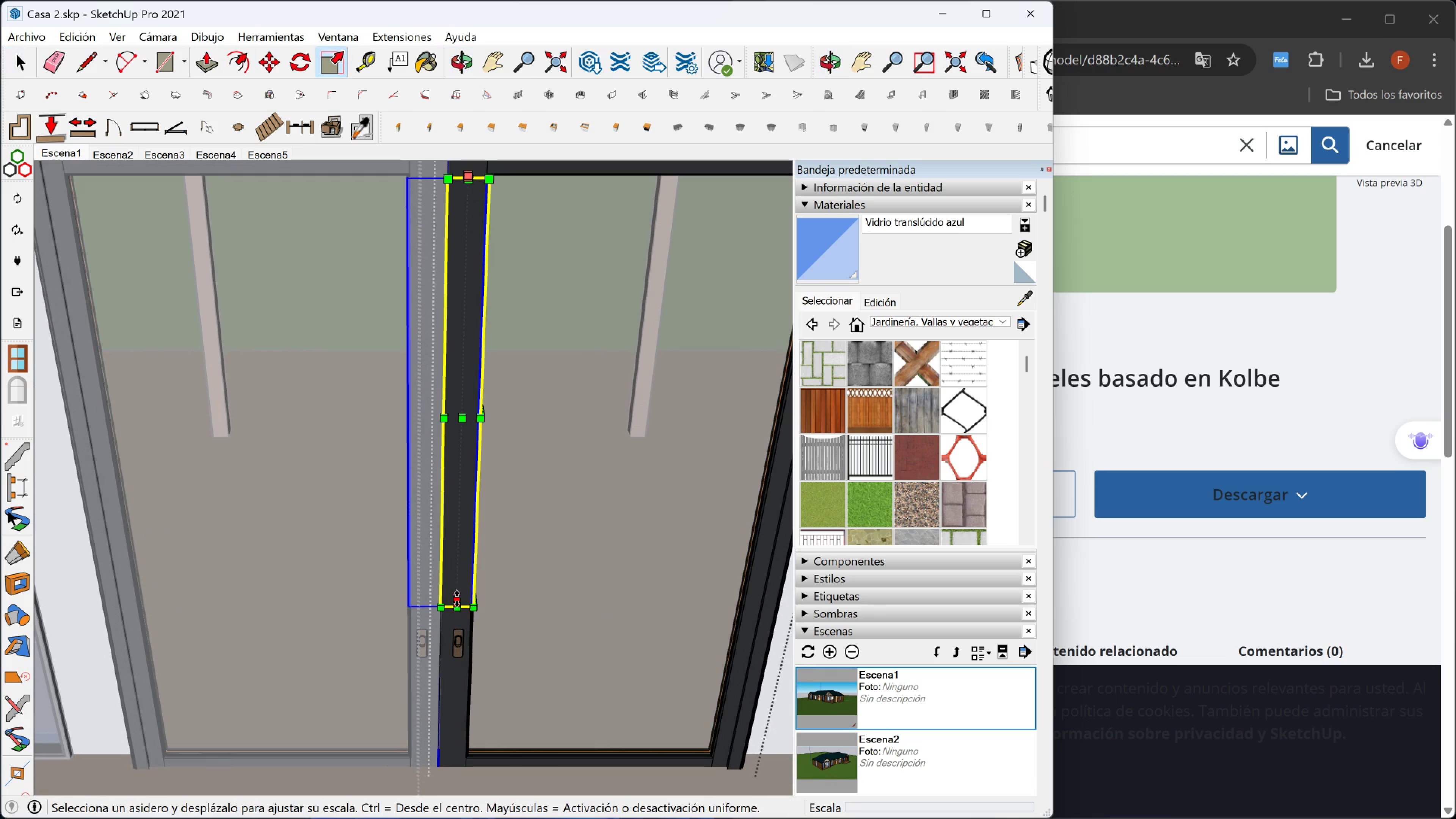 
left_click([457, 599])
 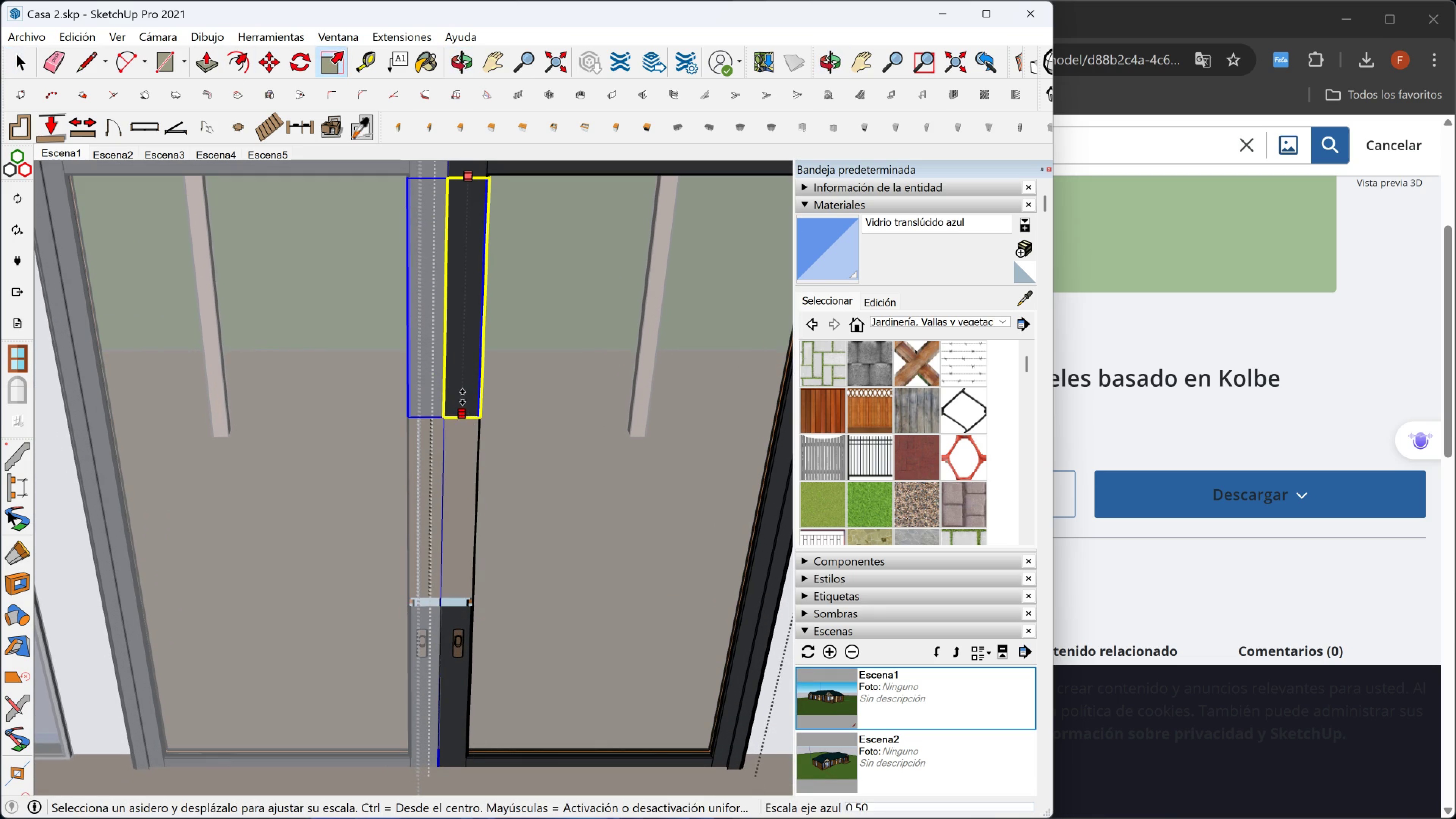 
left_click([461, 405])
 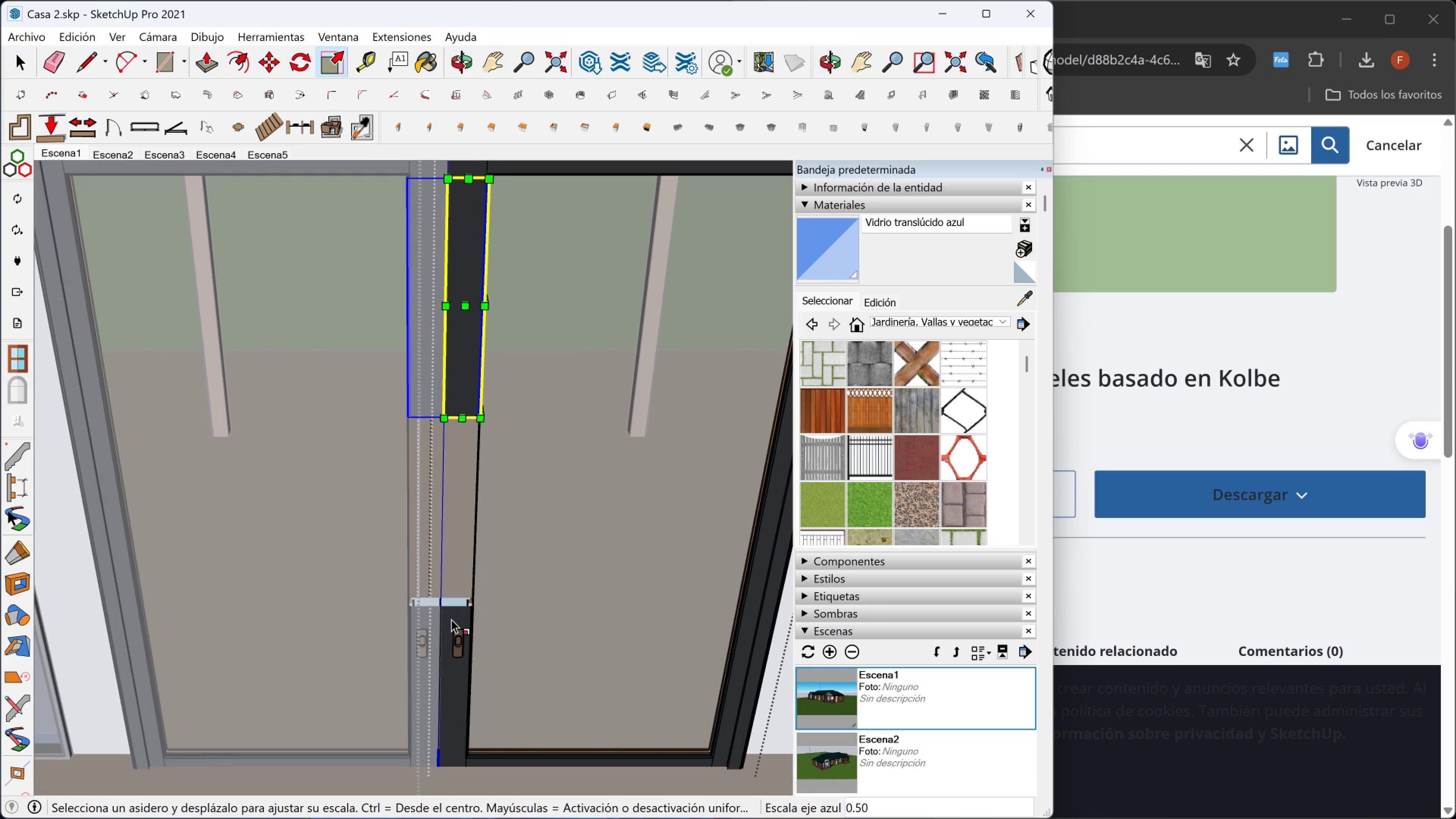 
key(Space)